 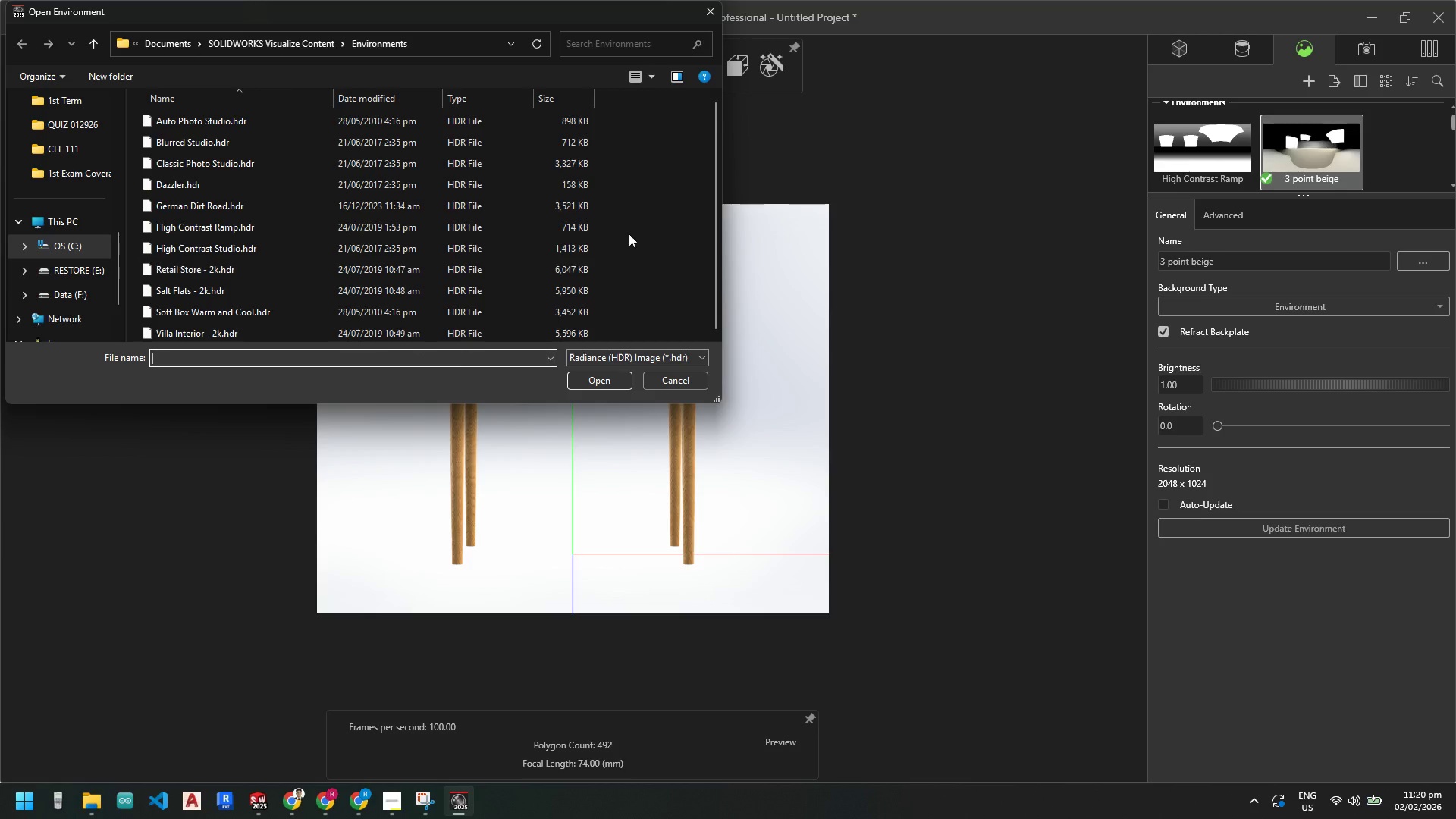 
left_click_drag(start_coordinate=[716, 186], to_coordinate=[717, 212])
 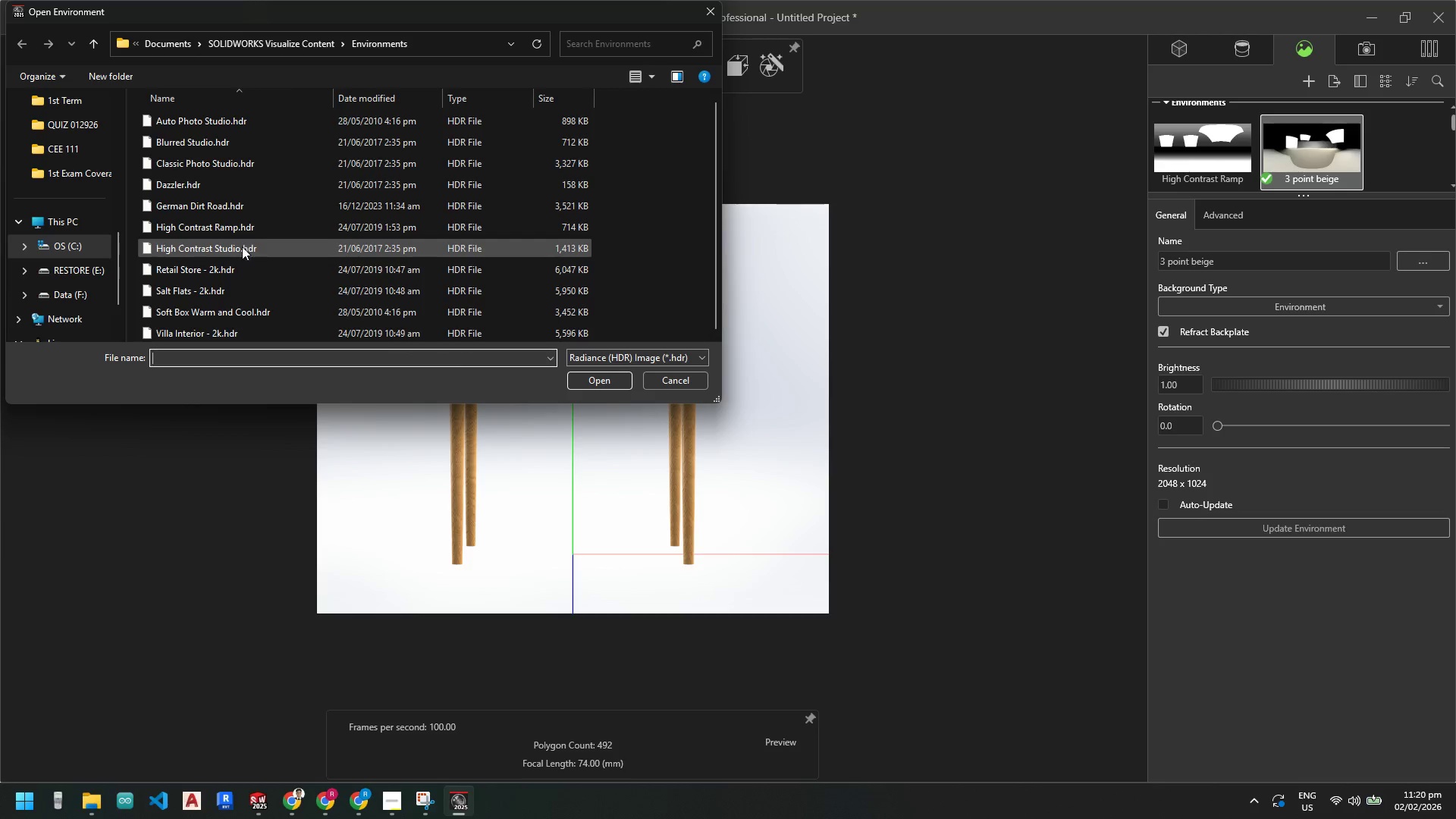 
scroll: coordinate [364, 265], scroll_direction: down, amount: 9.0
 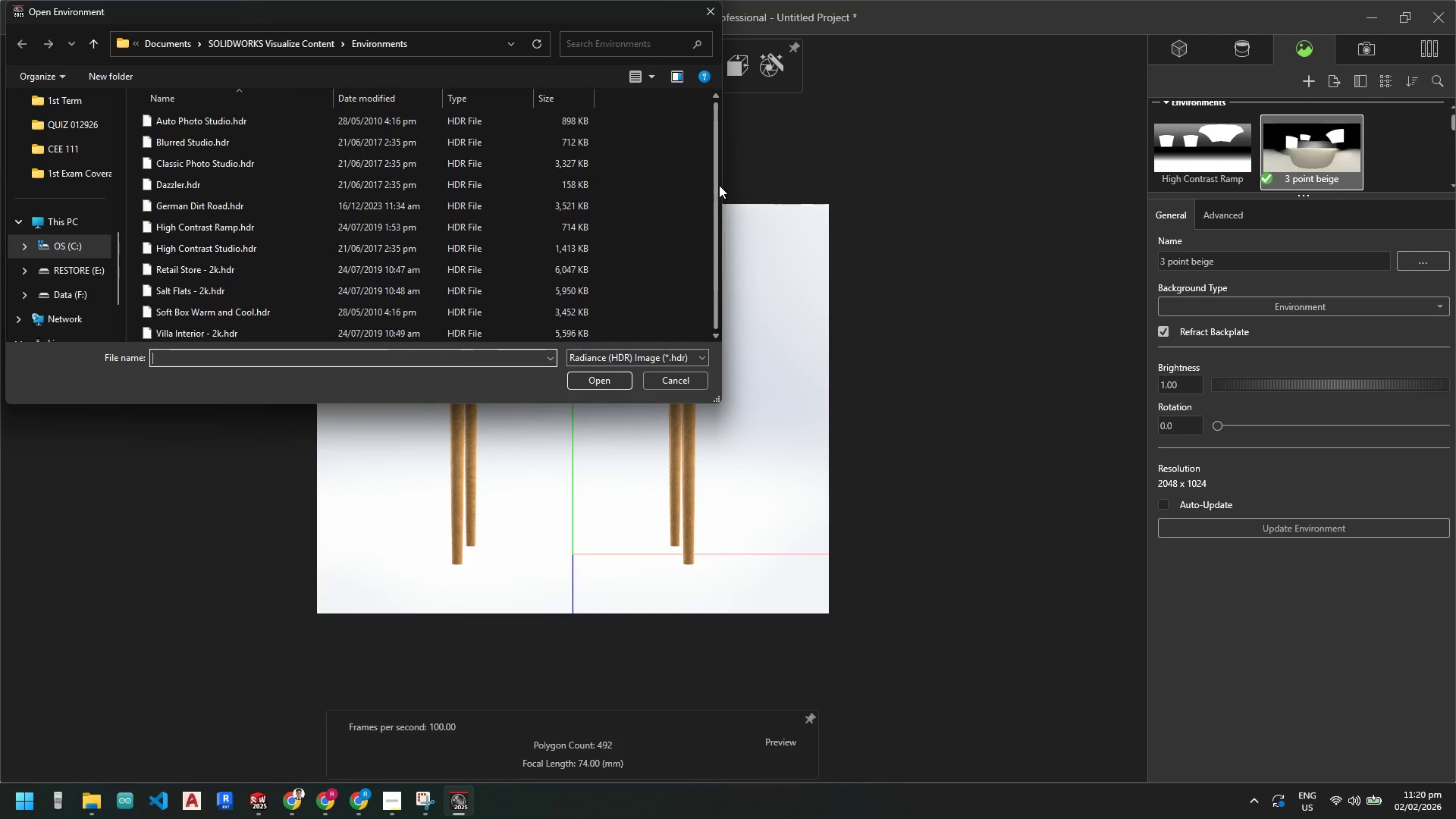 
double_click([242, 246])
 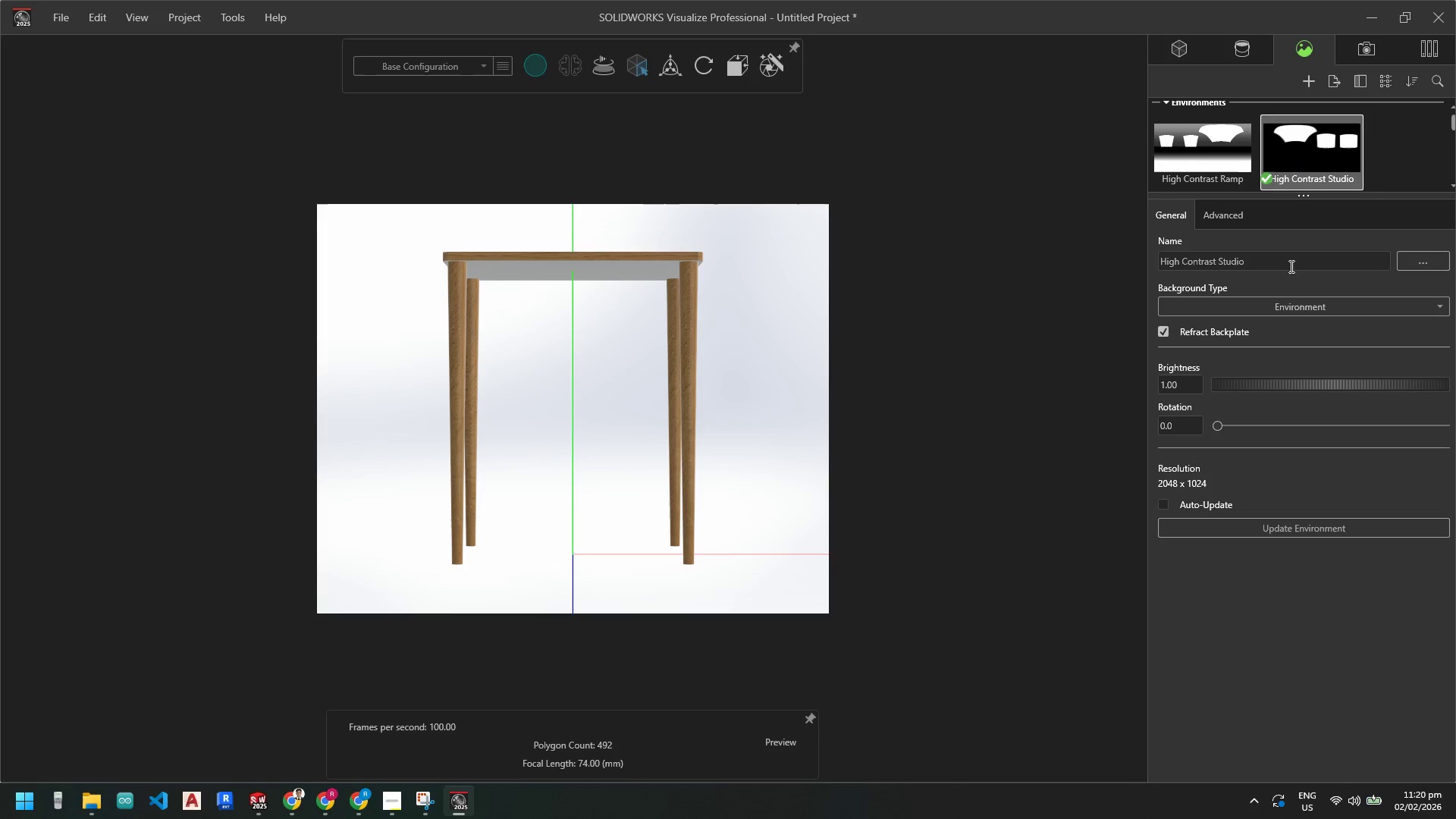 
wait(5.53)
 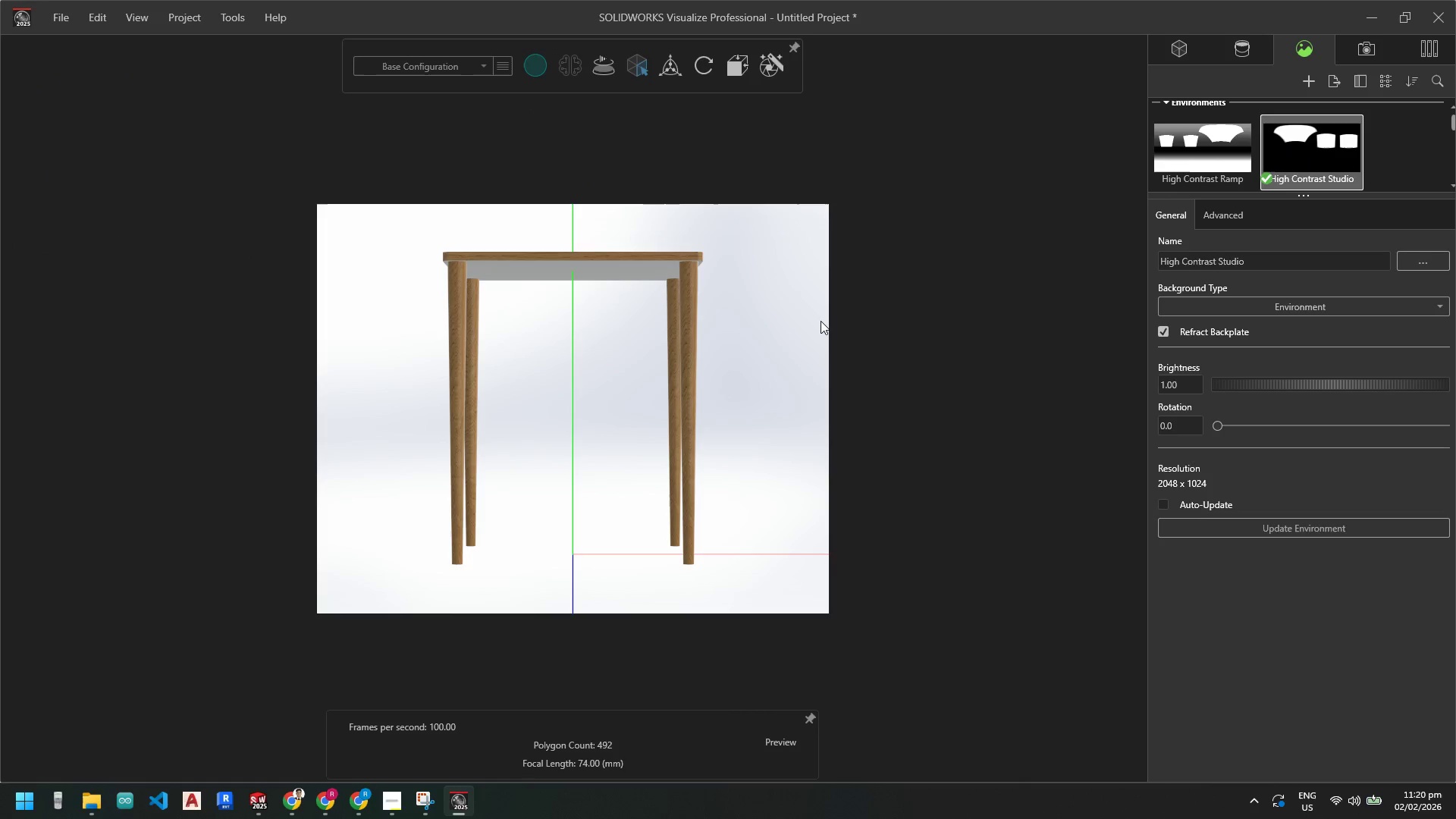 
left_click([1342, 308])
 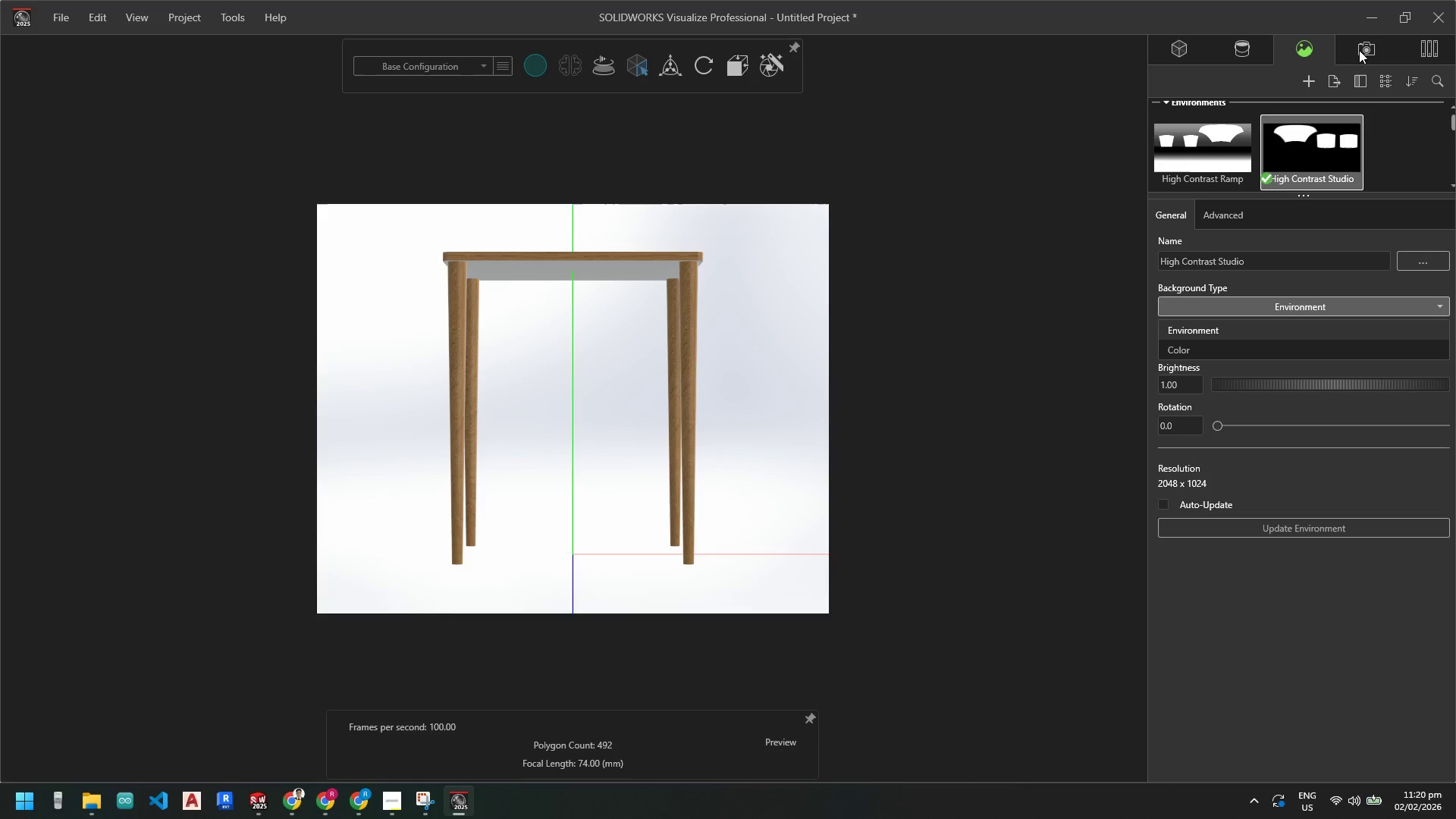 
scroll: coordinate [1407, 198], scroll_direction: up, amount: 3.0
 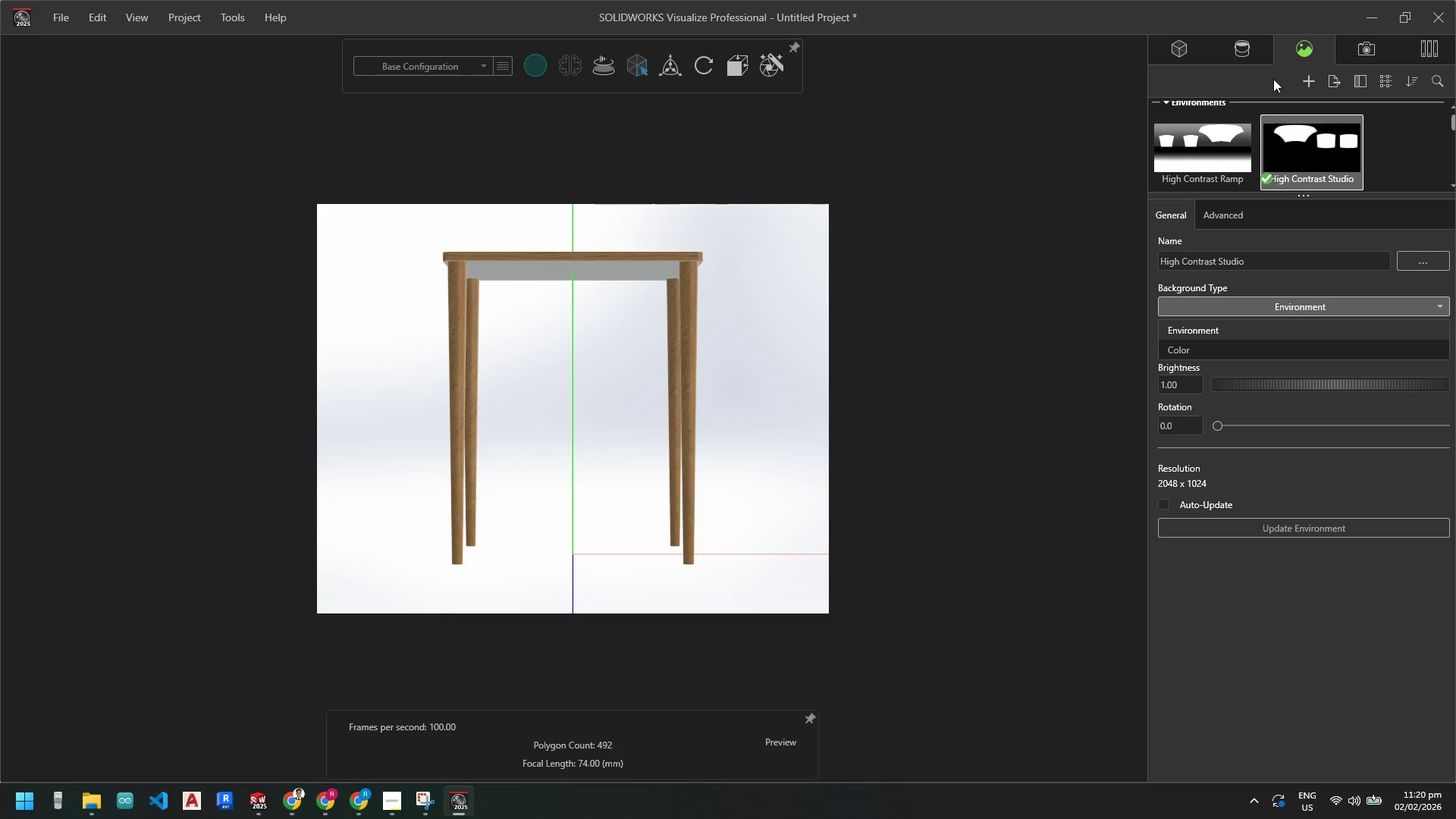 
left_click([1348, 48])
 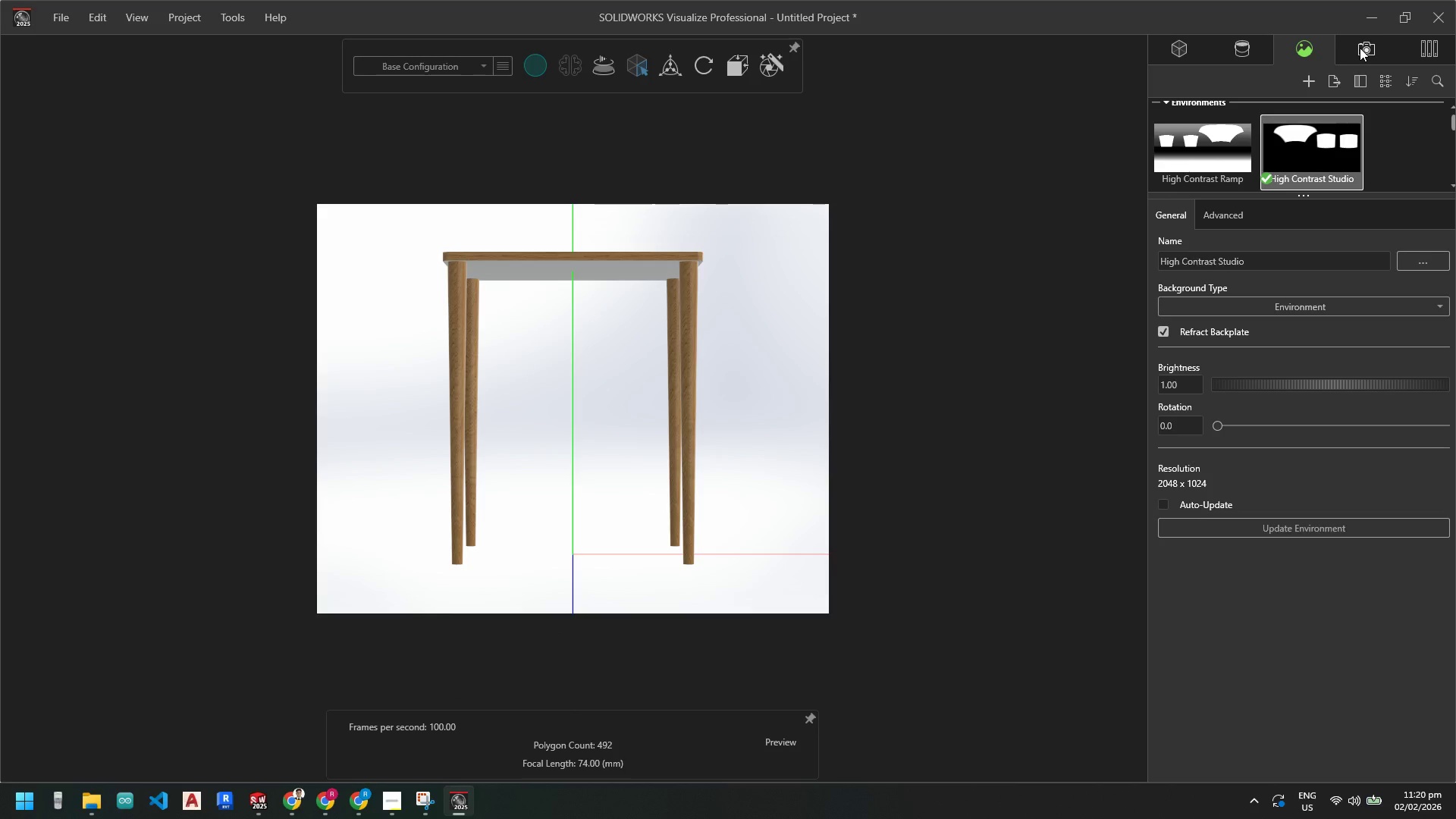 
left_click([1360, 47])
 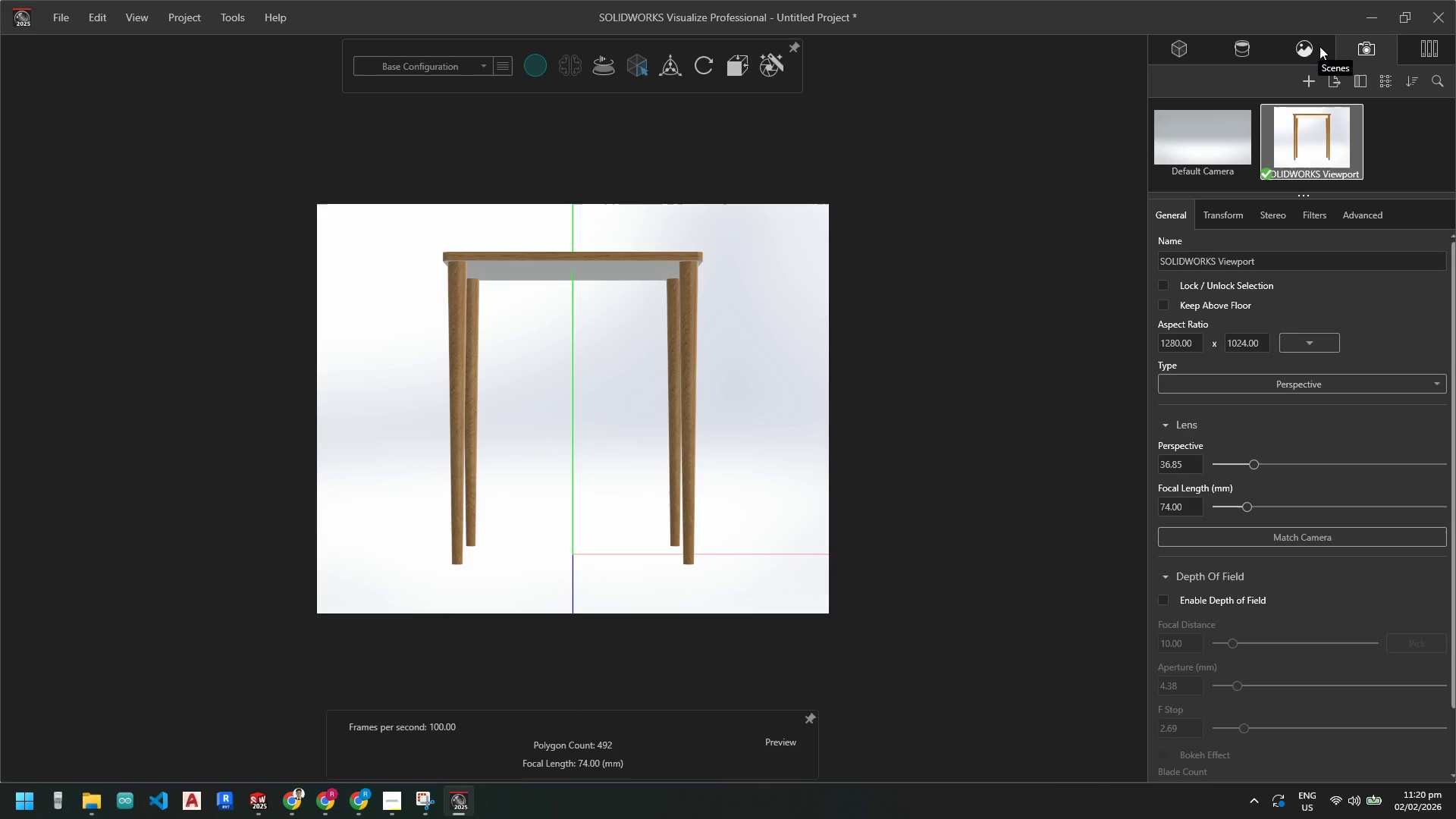 
left_click([1306, 46])
 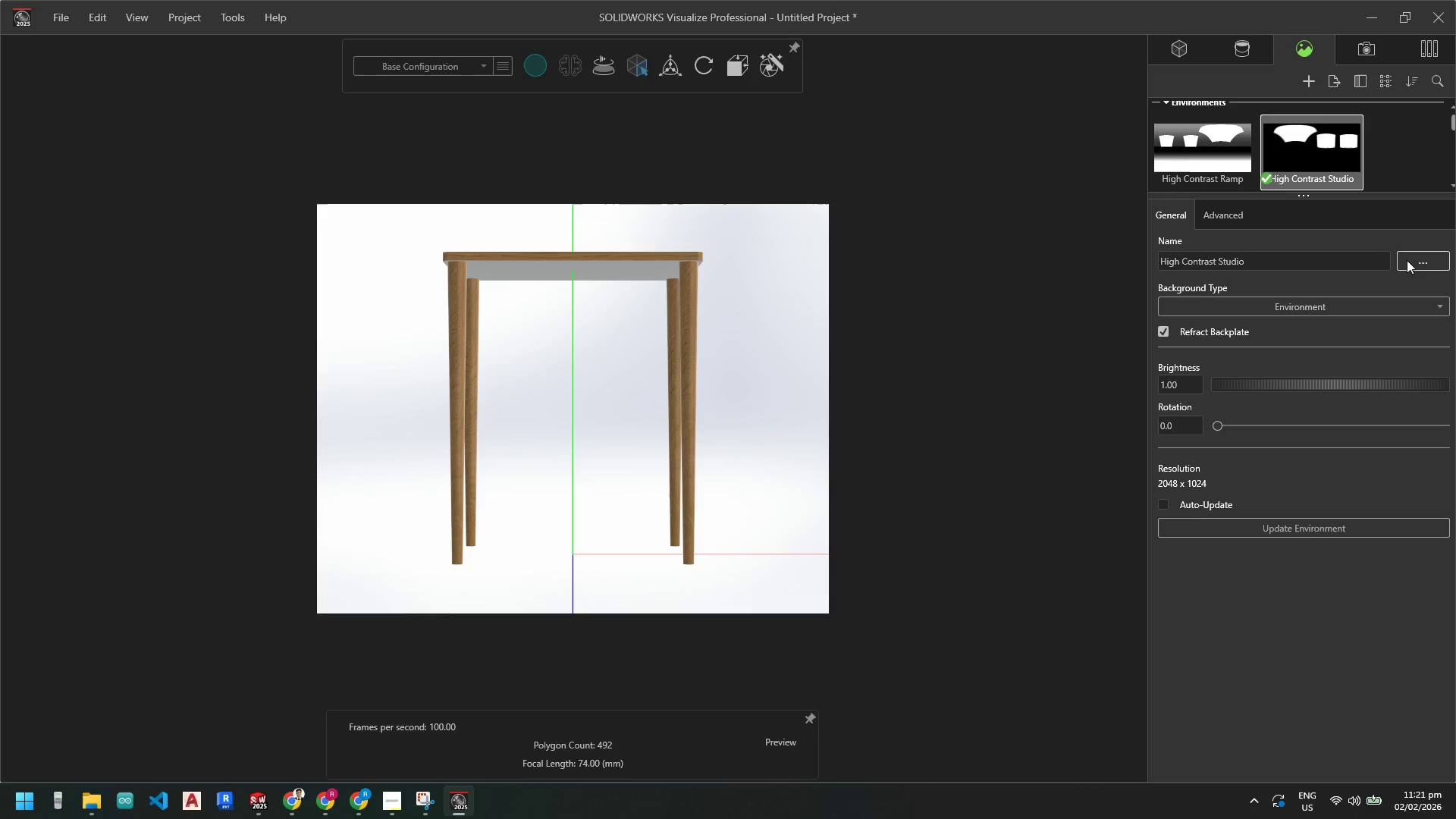 
left_click([1408, 258])
 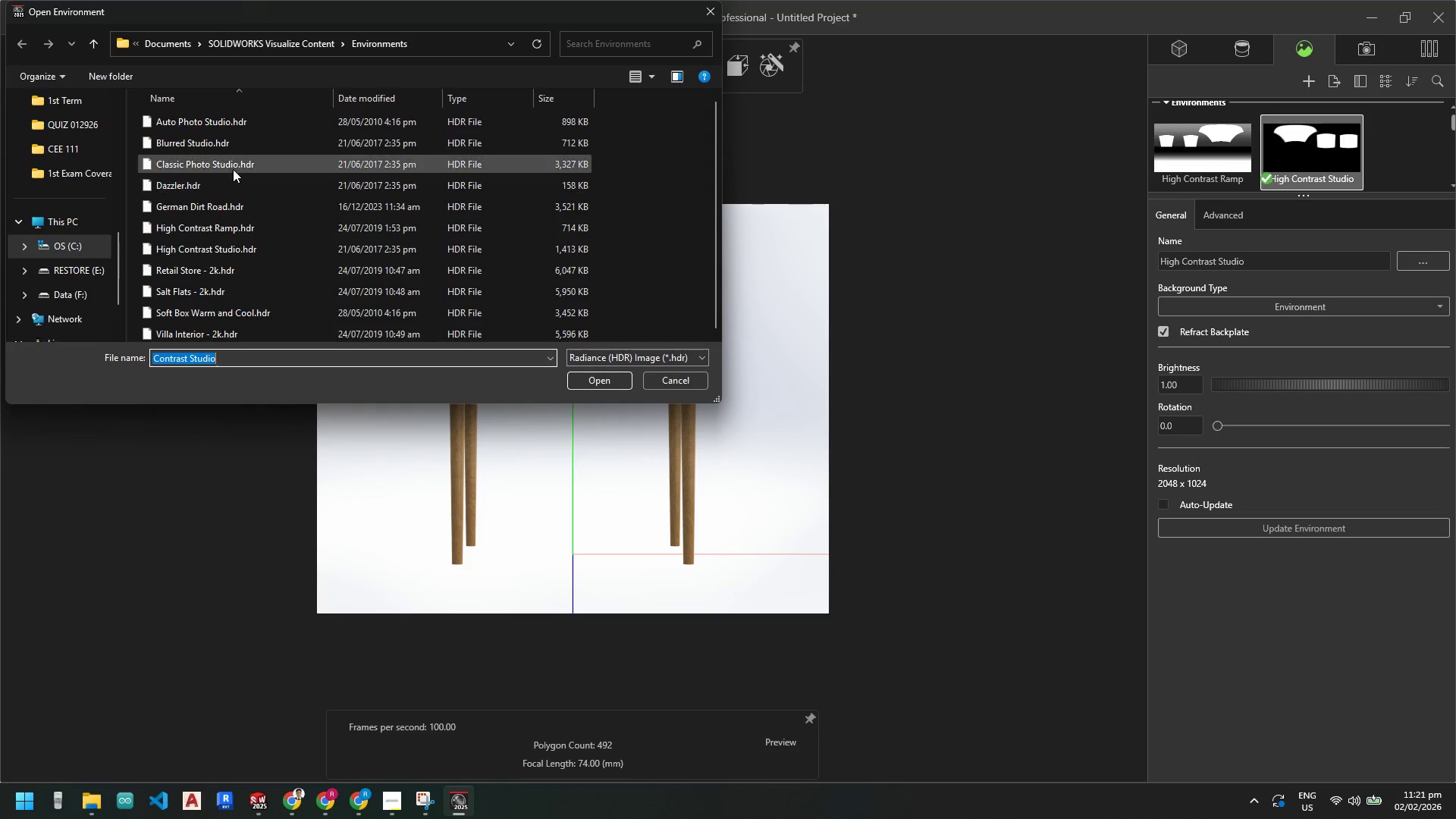 
double_click([234, 167])
 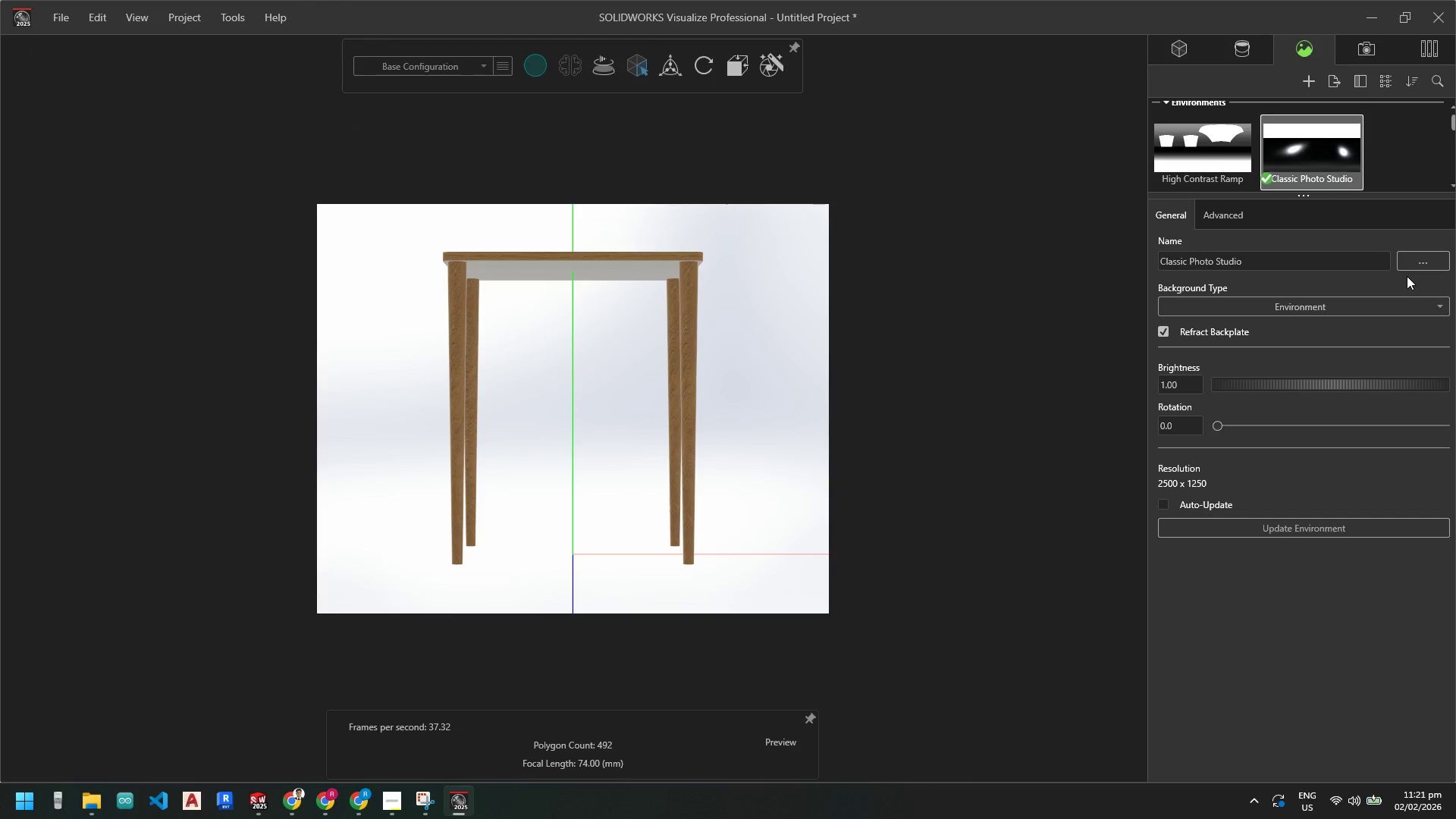 
wait(8.09)
 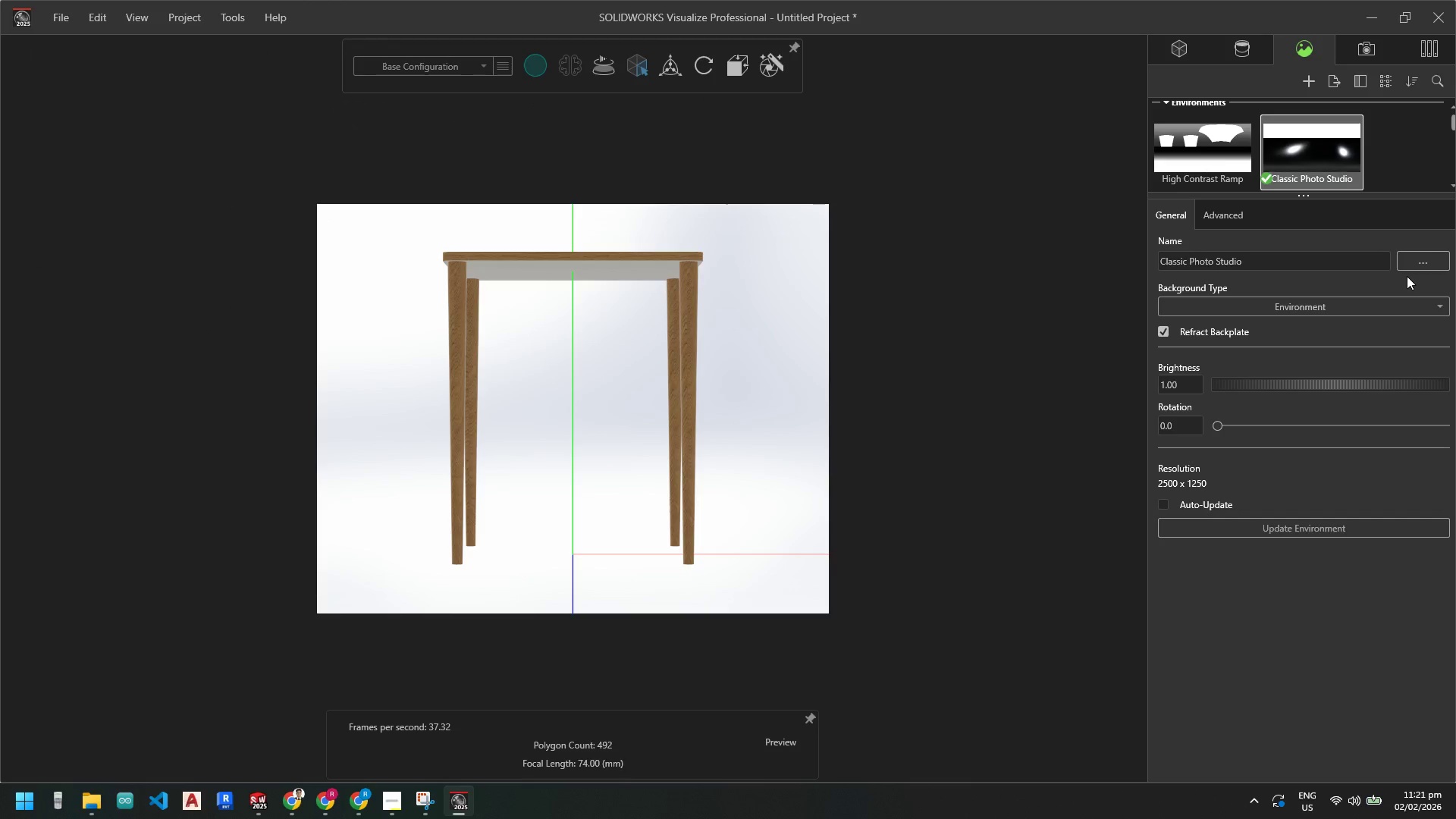 
left_click([1369, 49])
 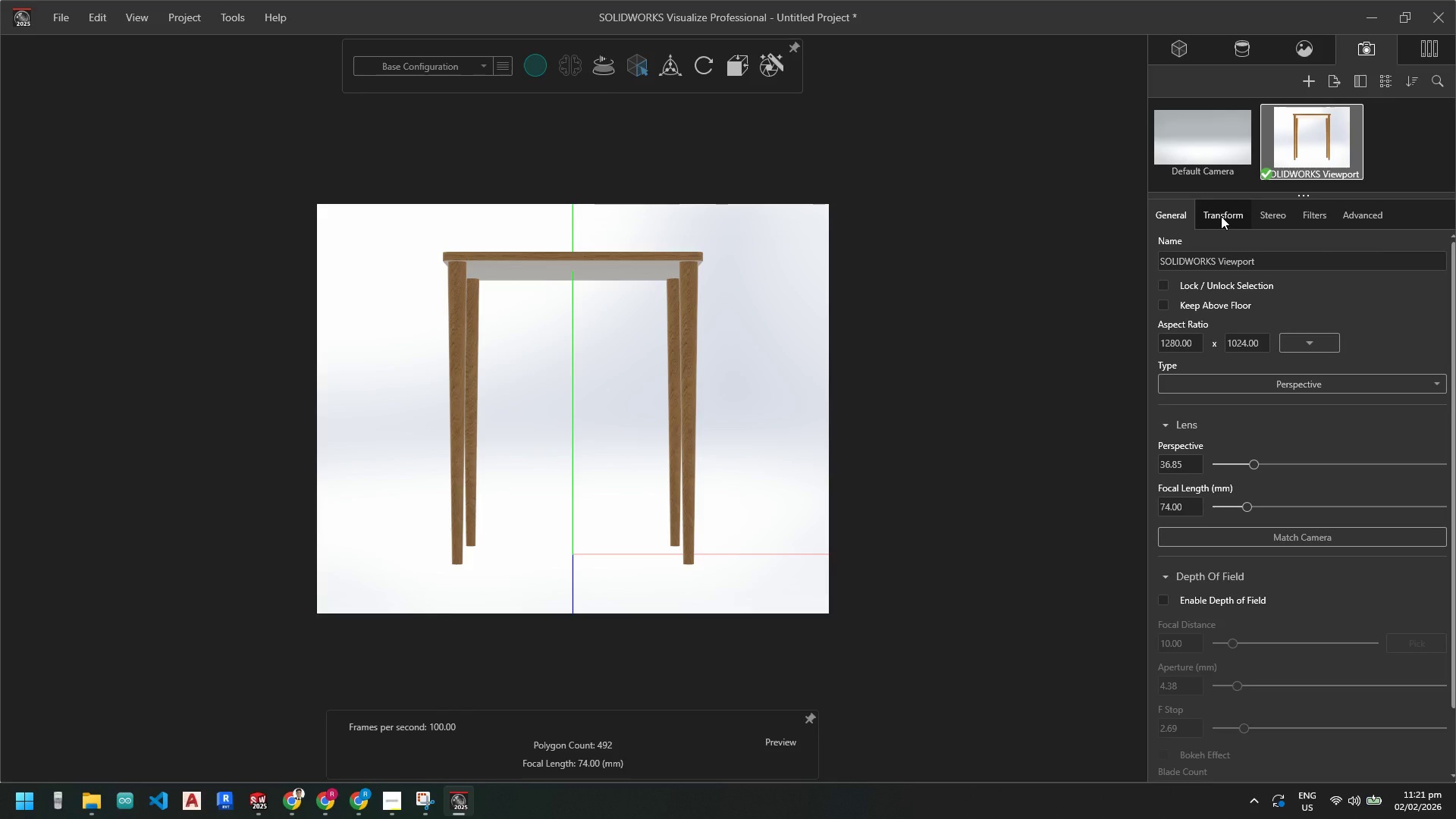 
wait(6.45)
 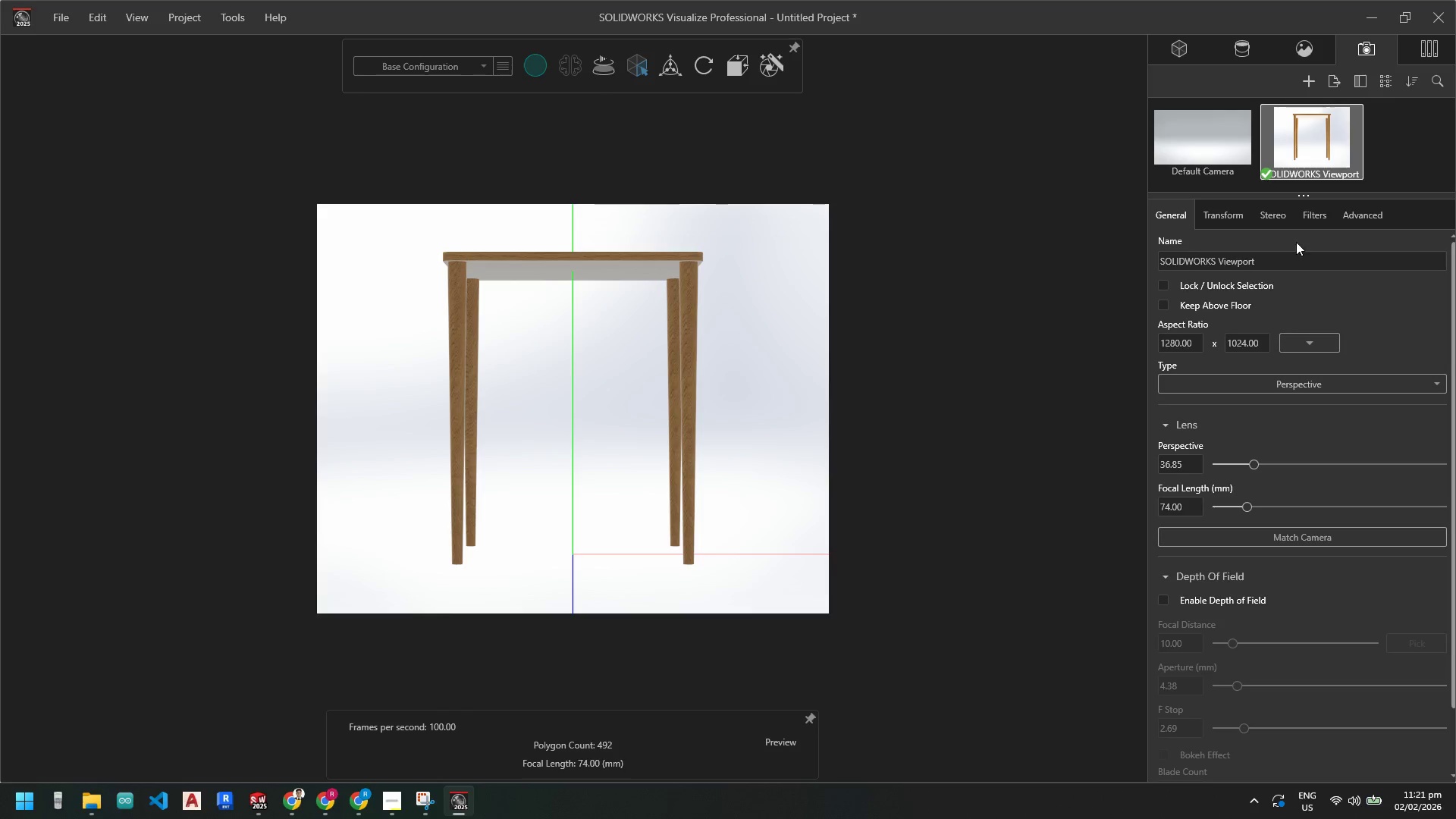 
left_click([397, 803])